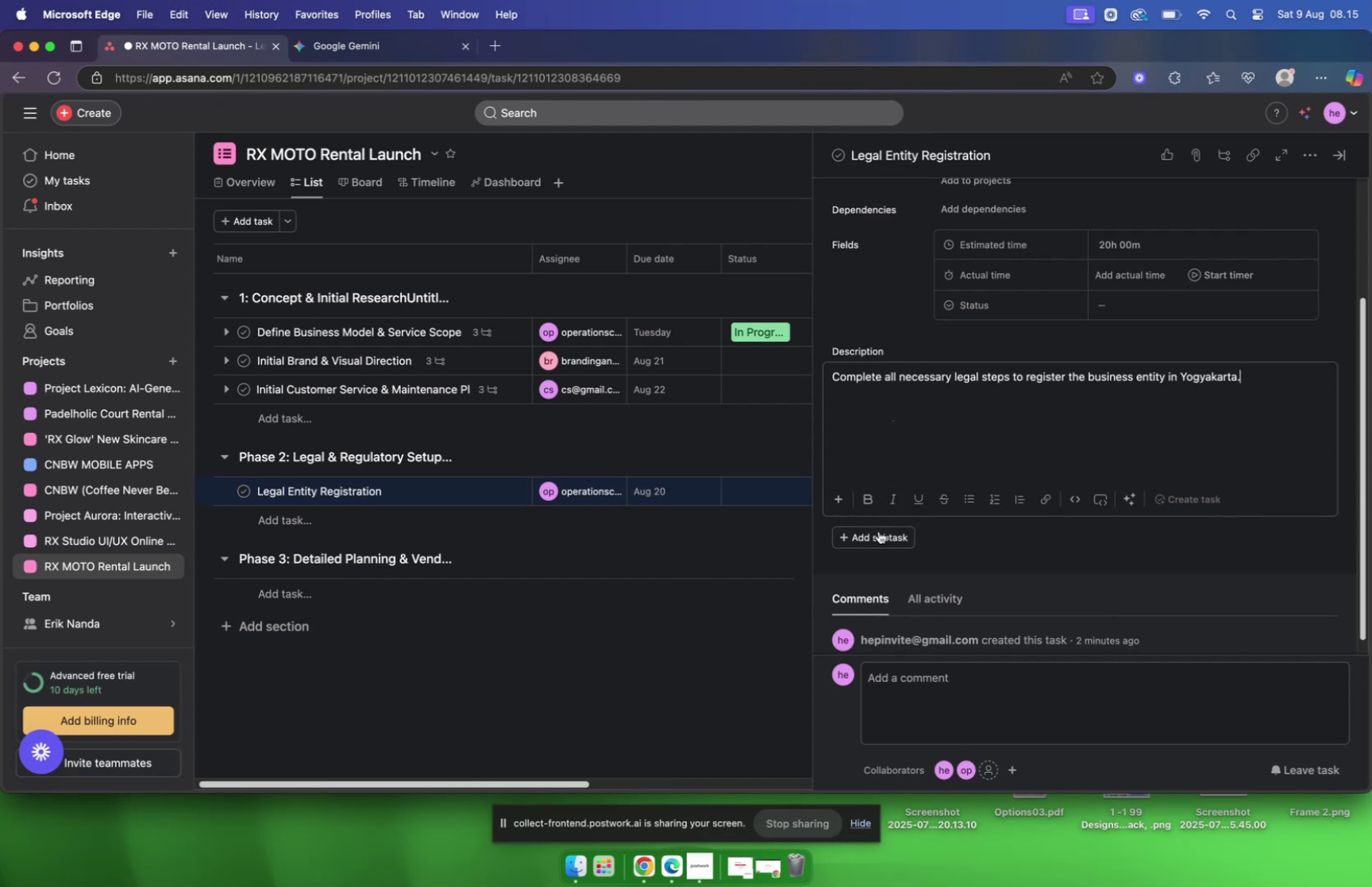 
left_click([879, 540])
 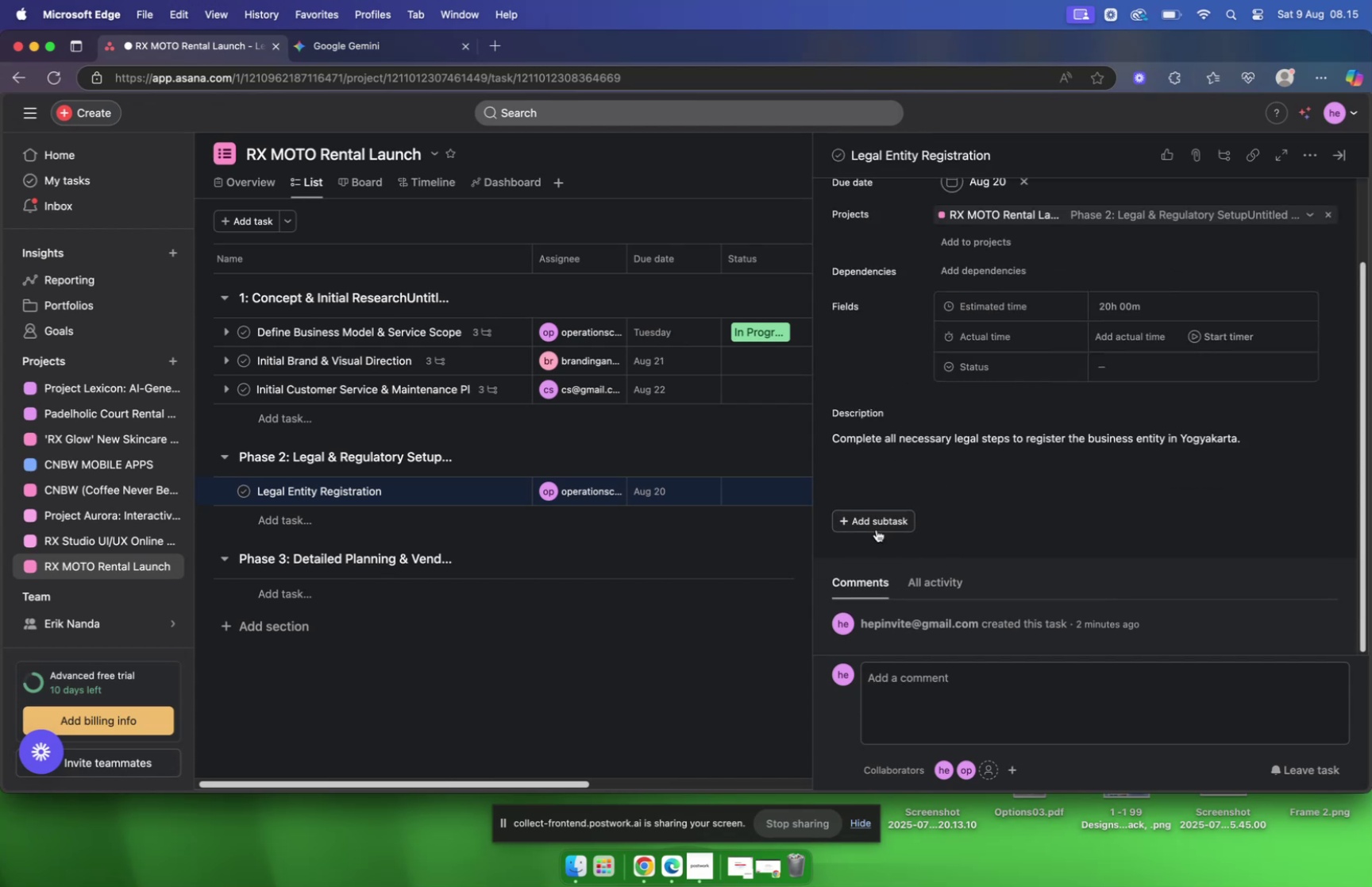 
left_click([876, 527])
 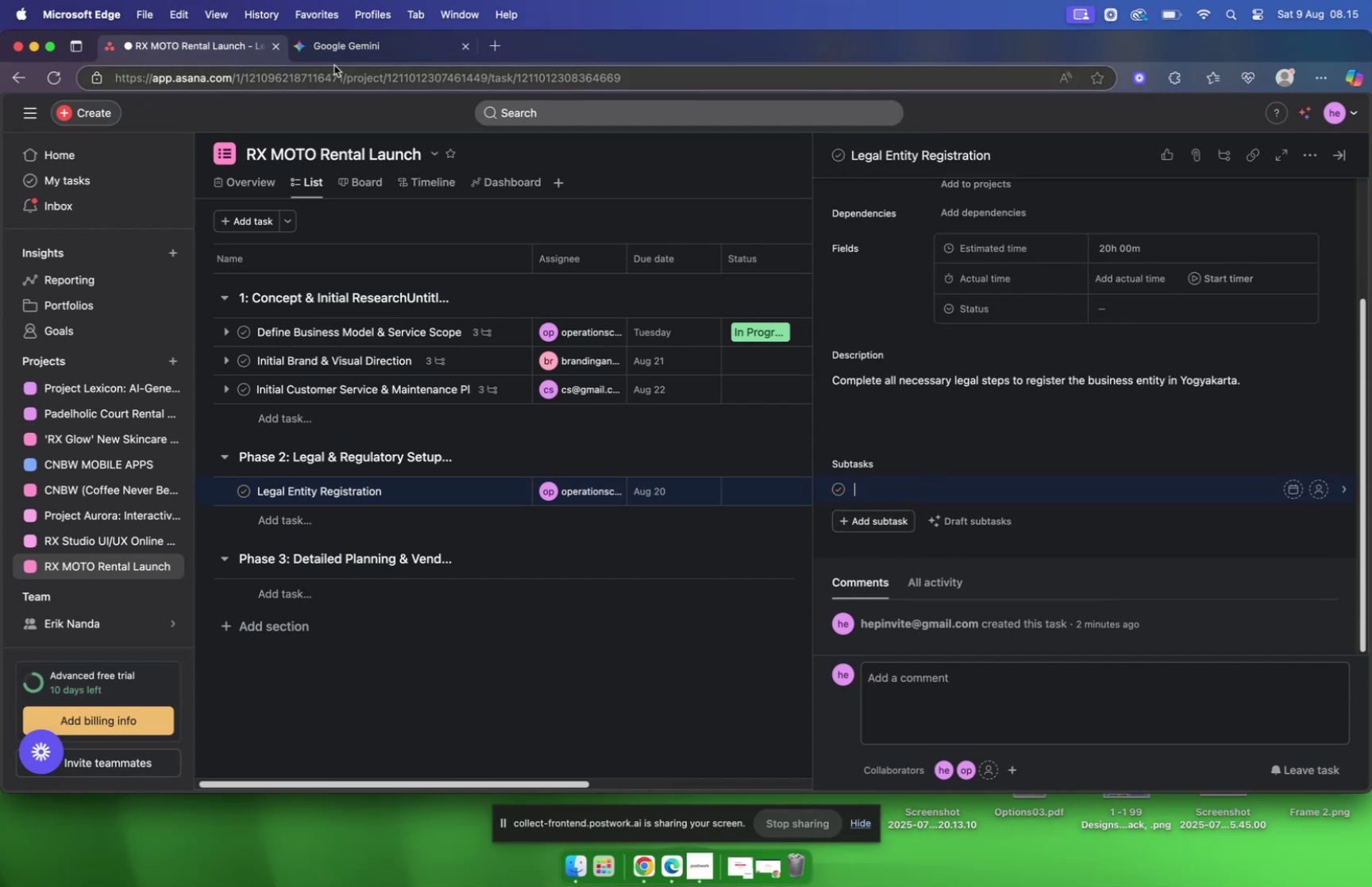 
left_click([344, 56])
 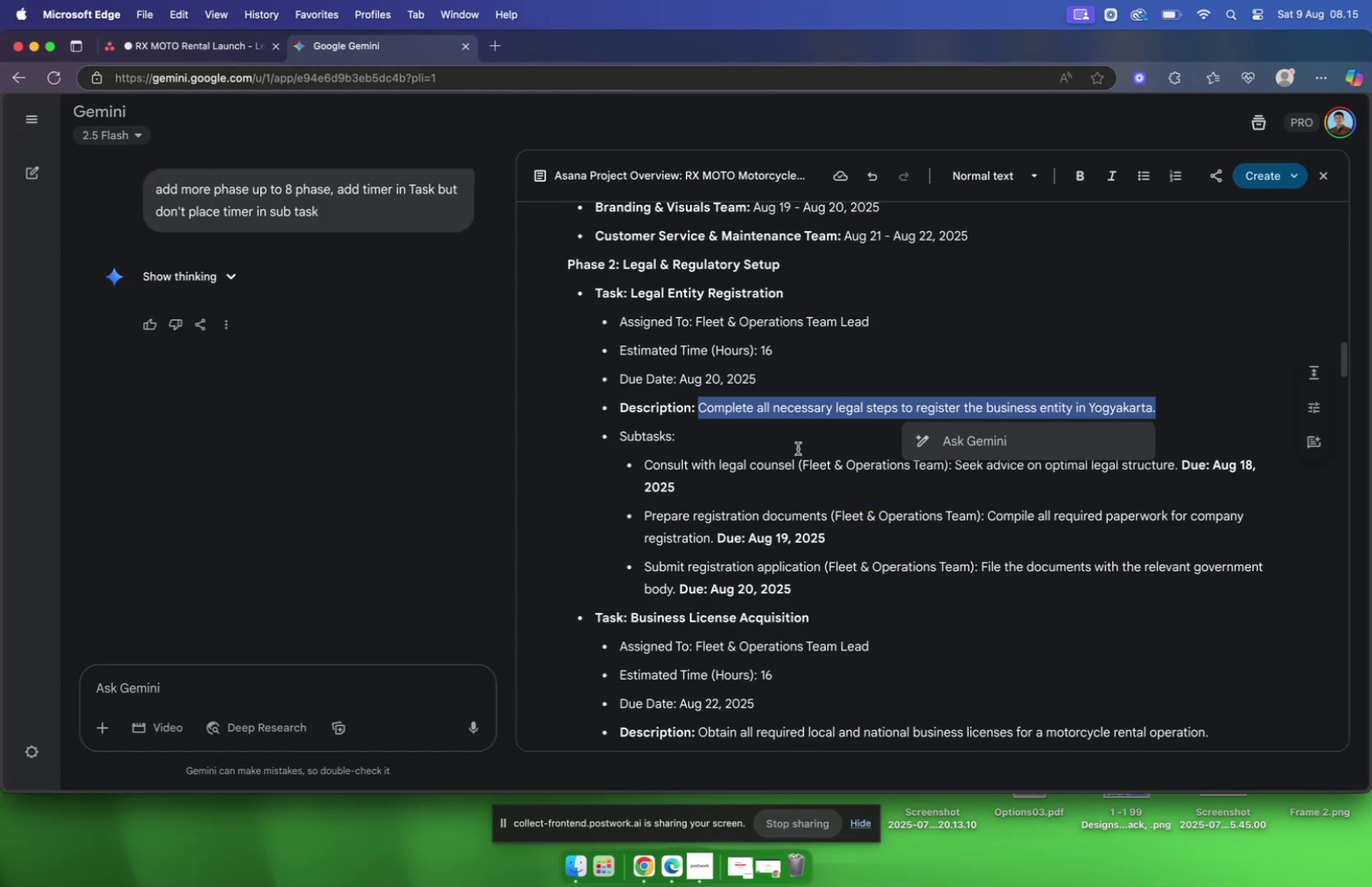 
left_click([797, 445])
 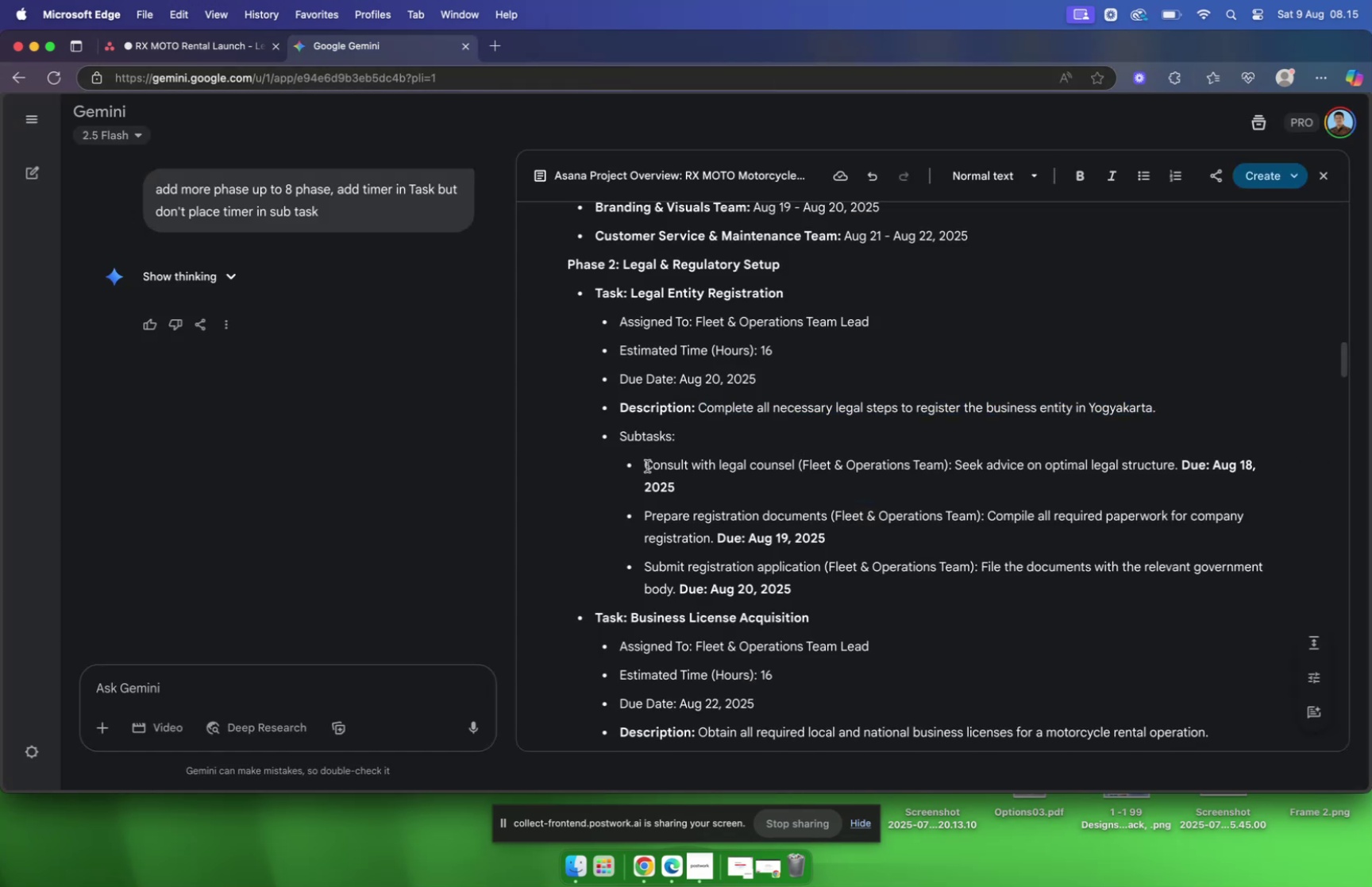 
left_click_drag(start_coordinate=[647, 465], to_coordinate=[794, 465])
 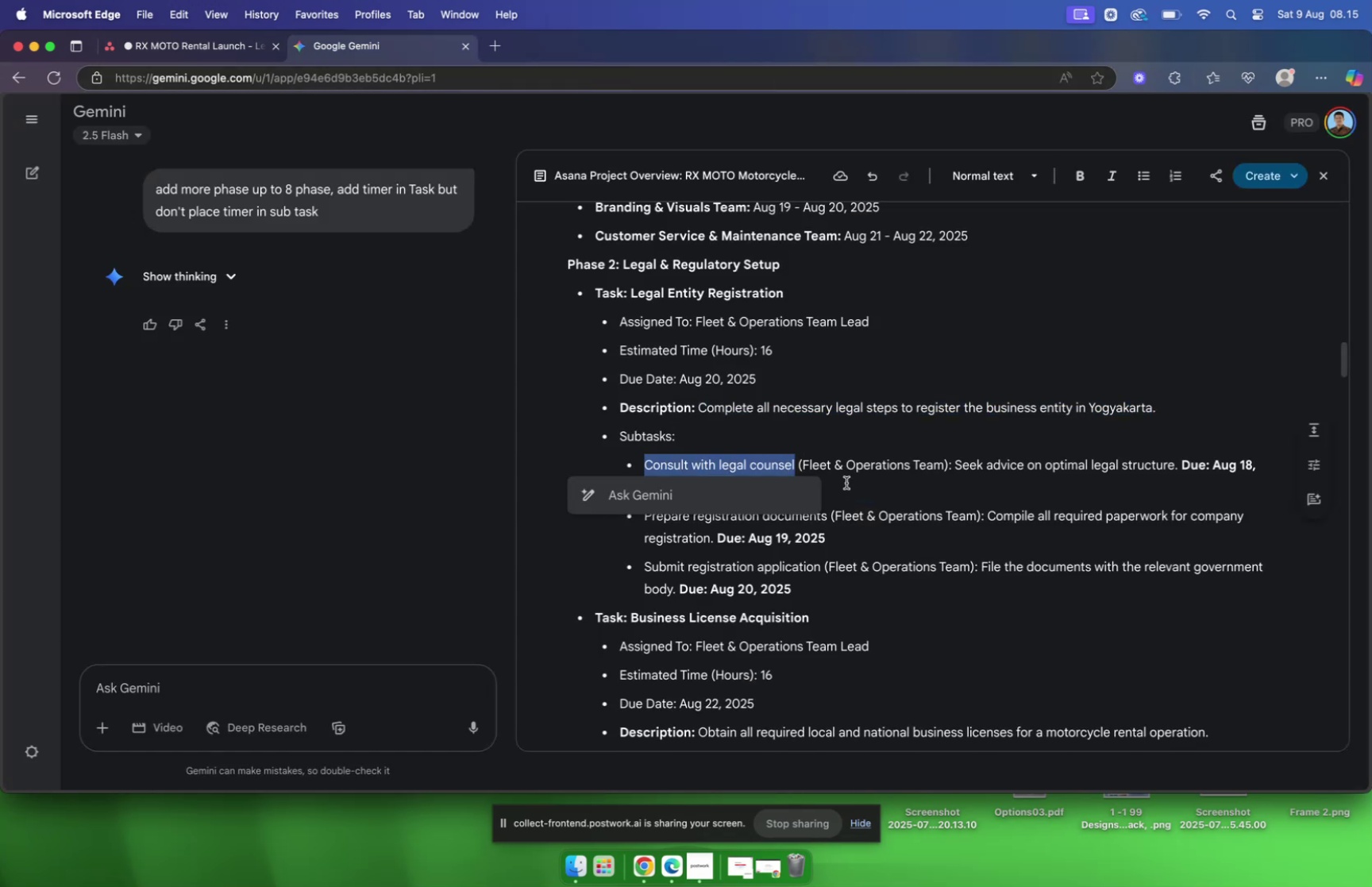 
key(Meta+C)
 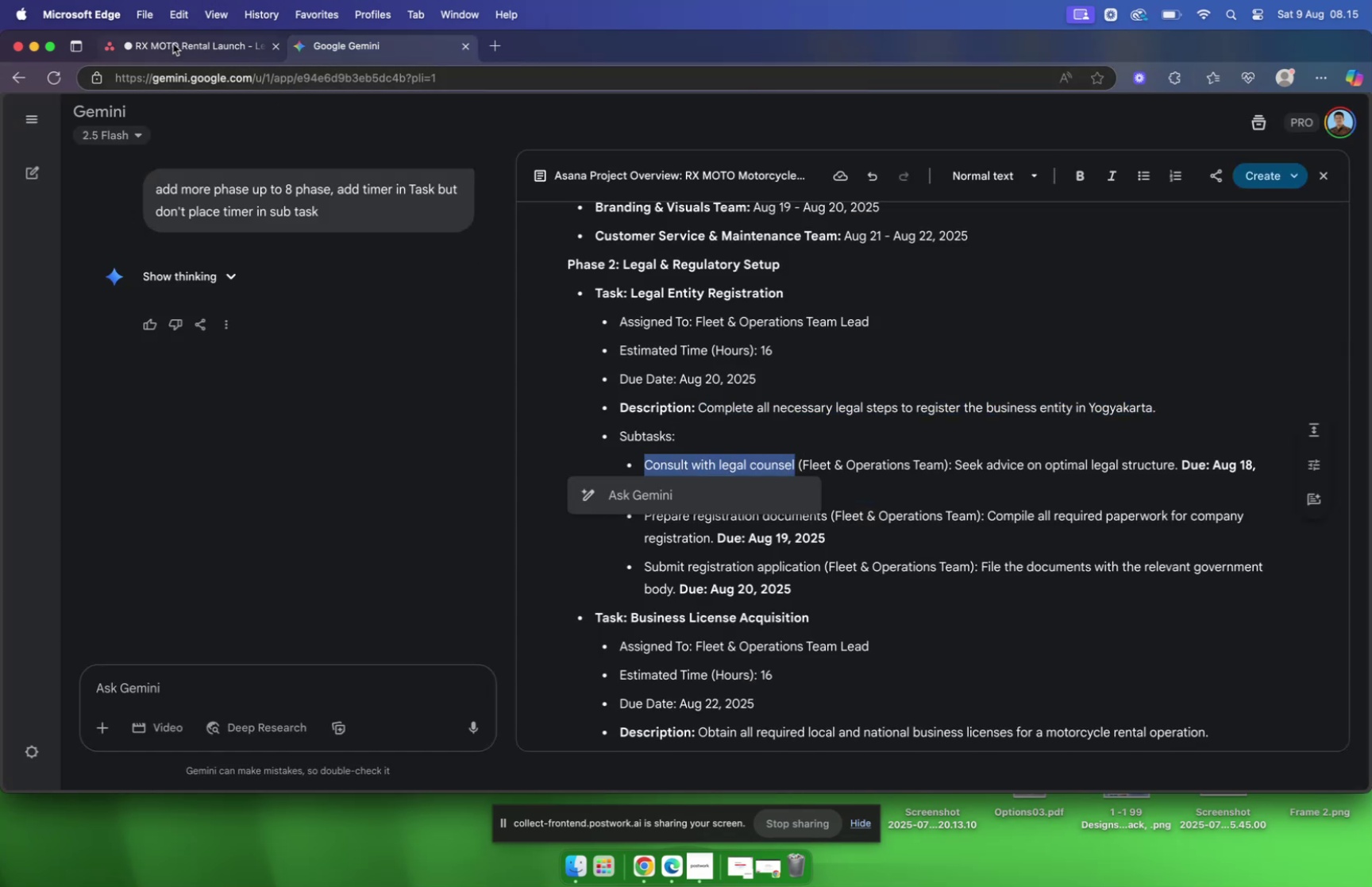 
left_click([173, 44])
 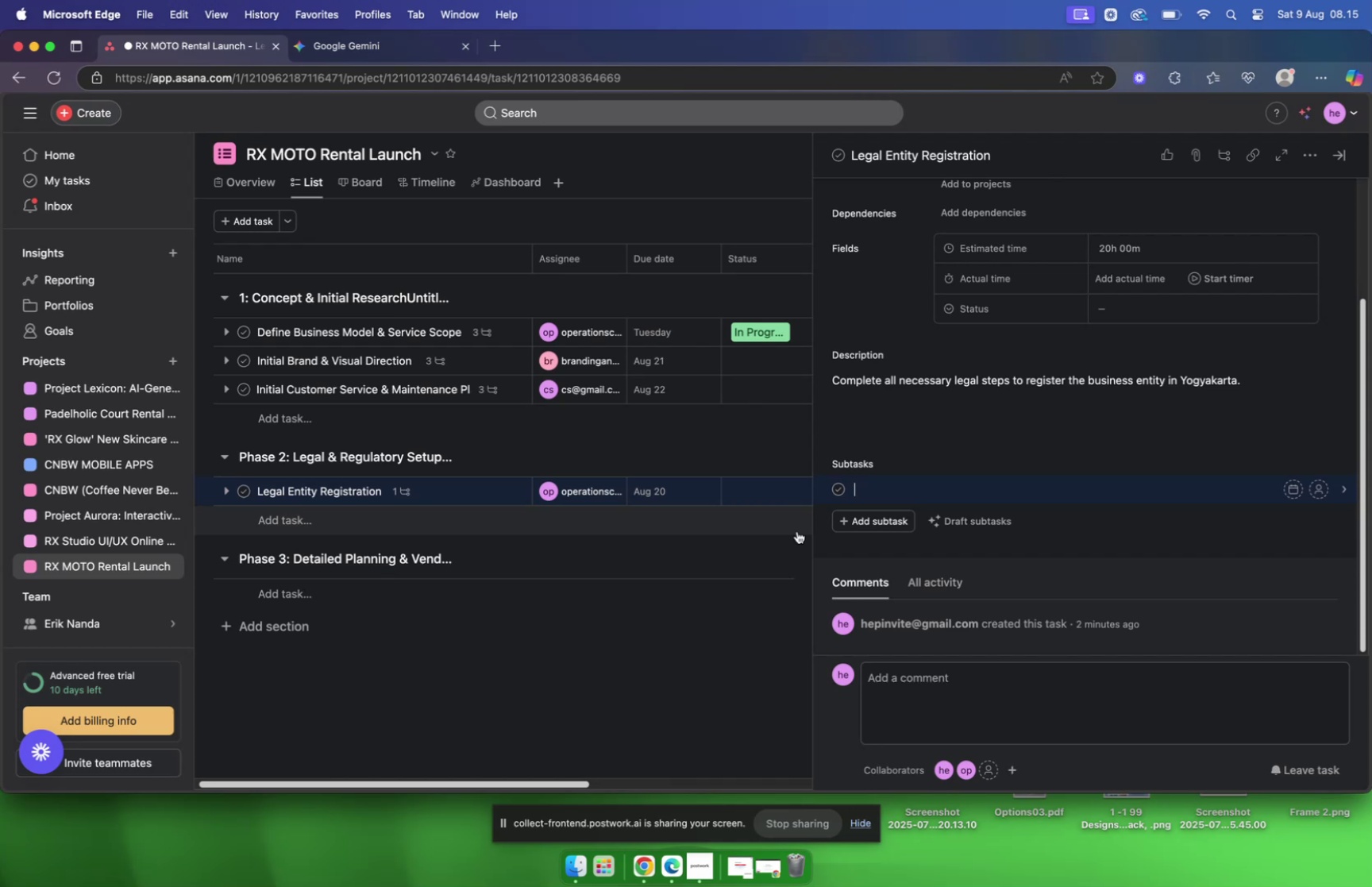 
key(Meta+V)
 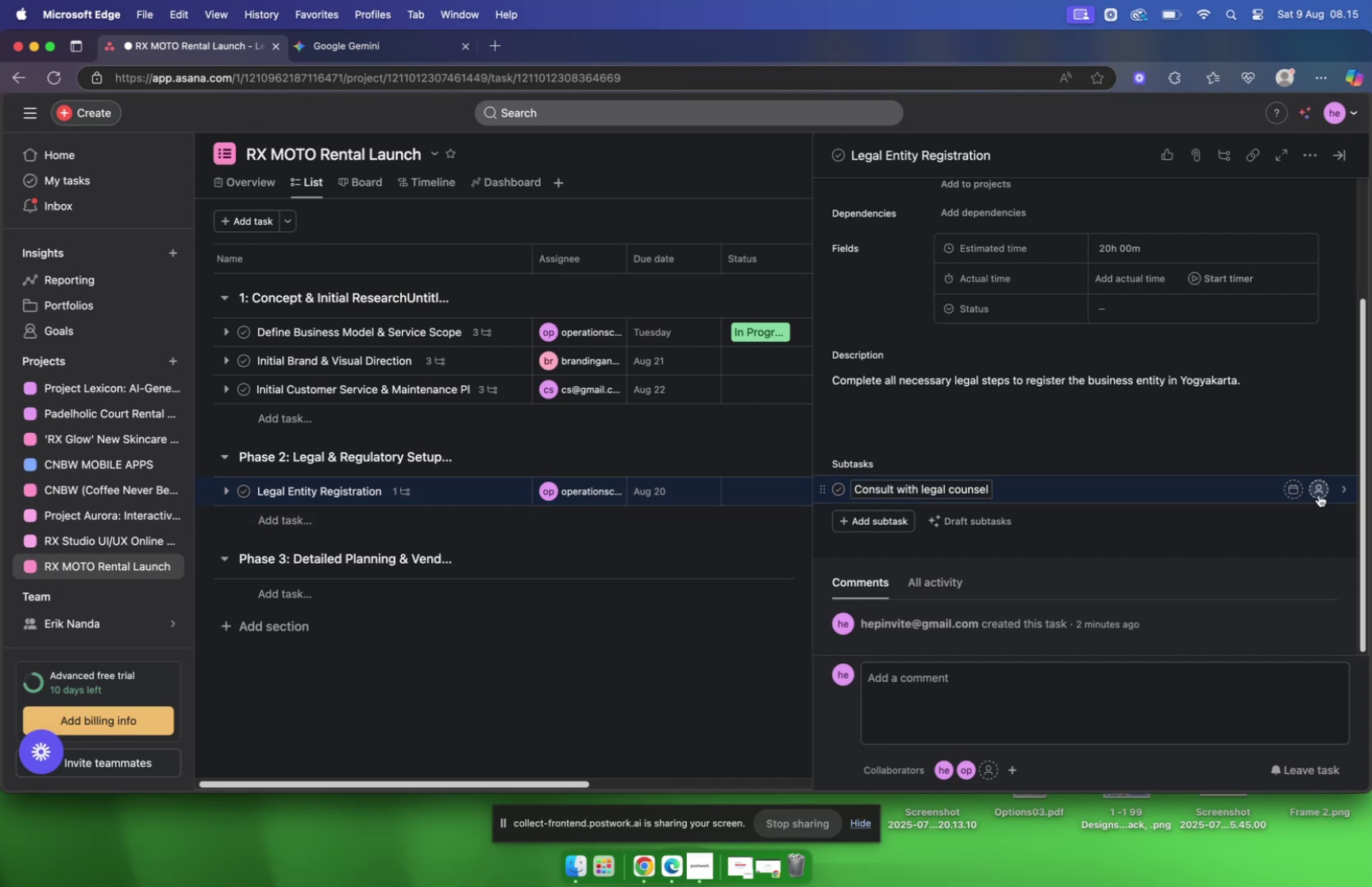 
left_click([1319, 492])
 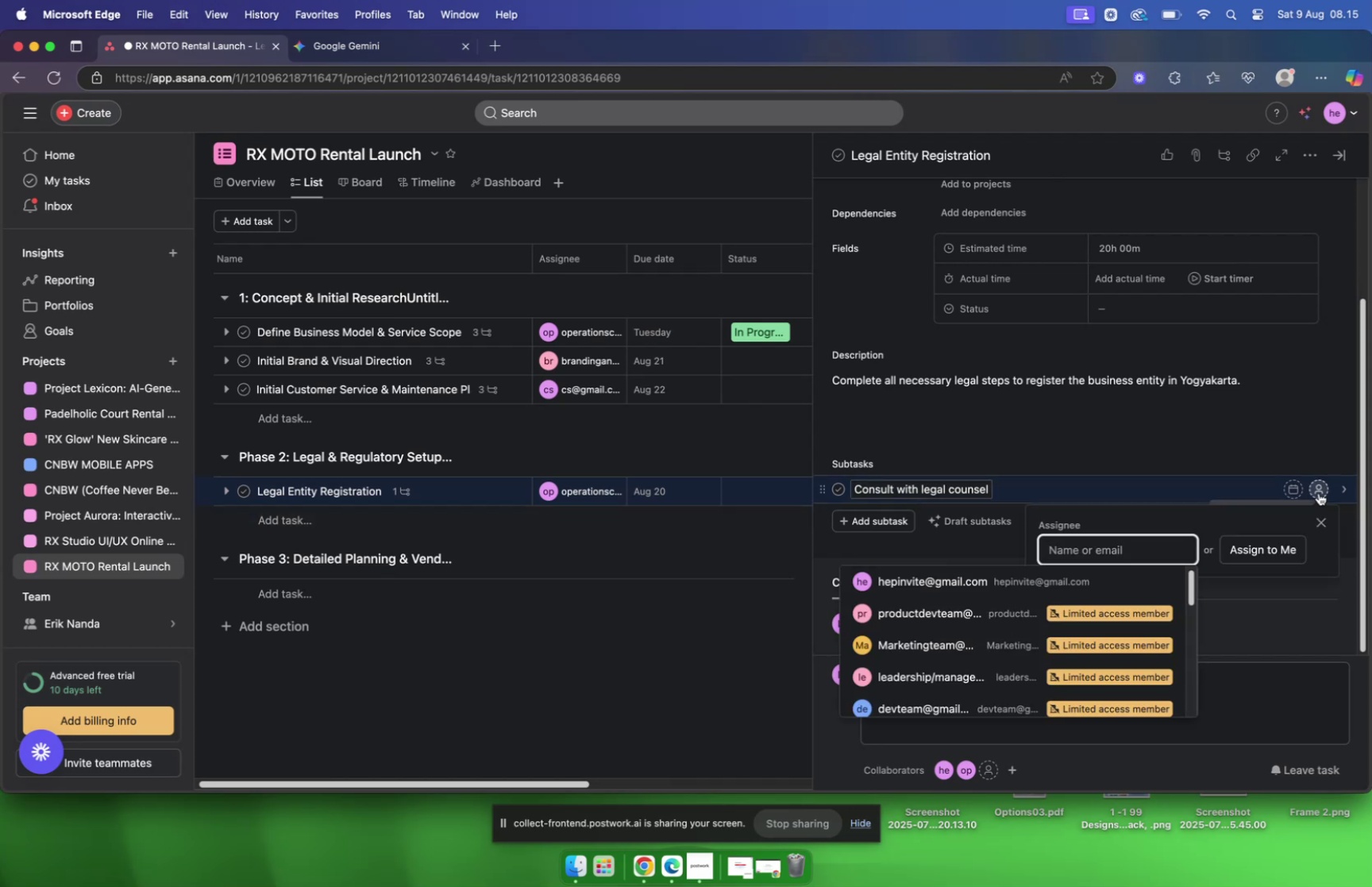 
type(ope)
 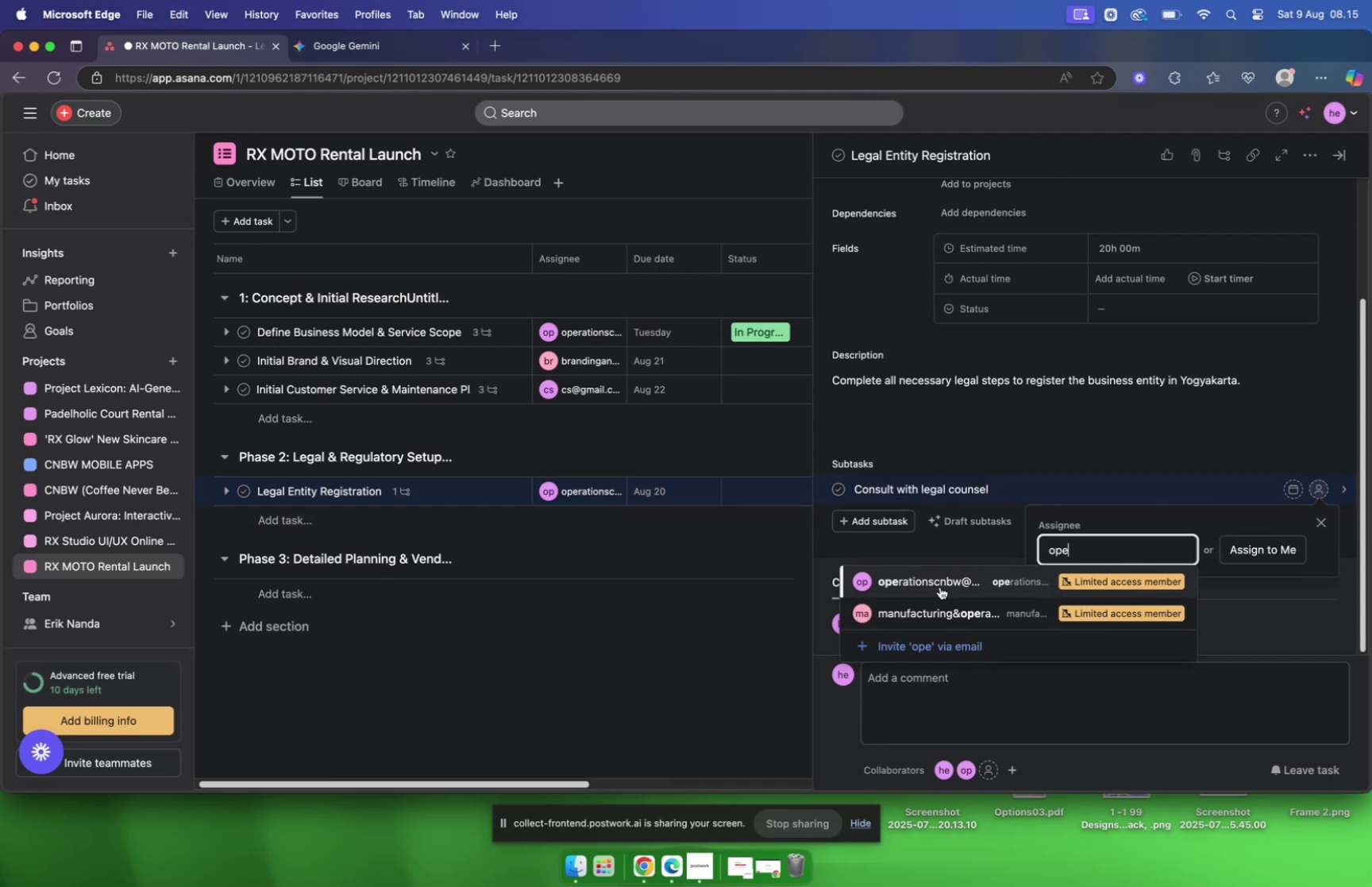 
left_click([940, 578])
 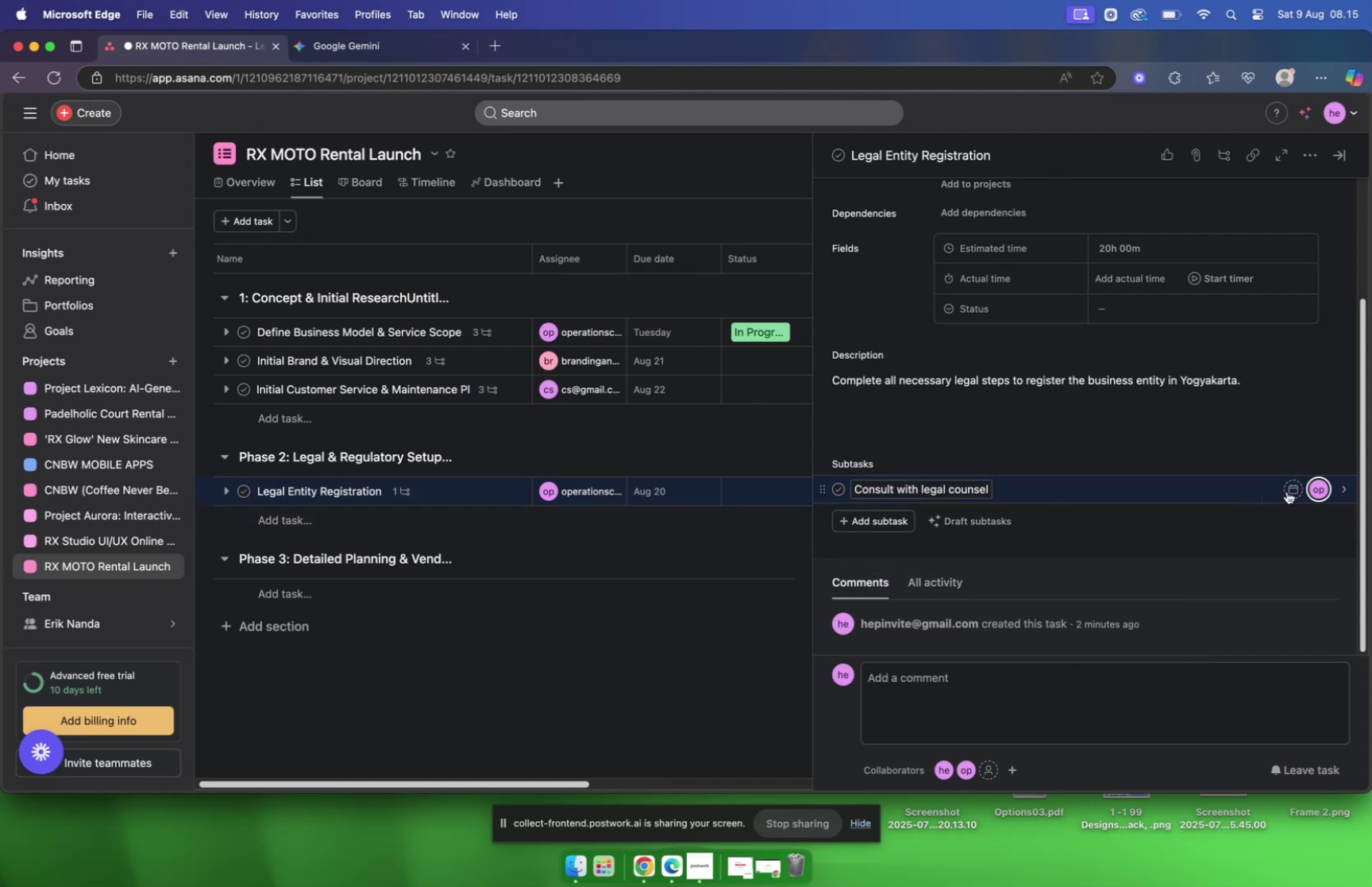 
left_click([1289, 490])
 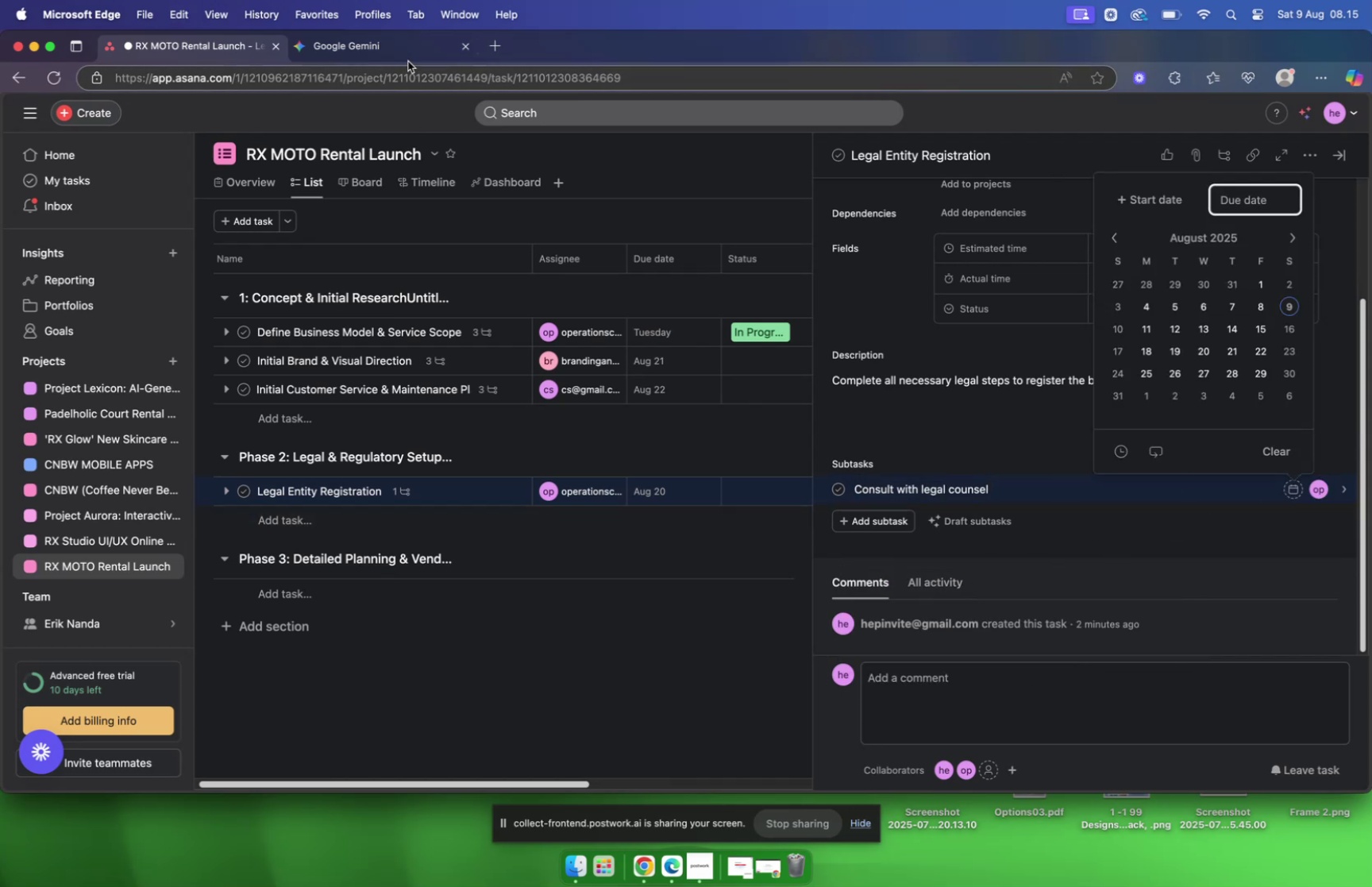 
left_click([407, 50])
 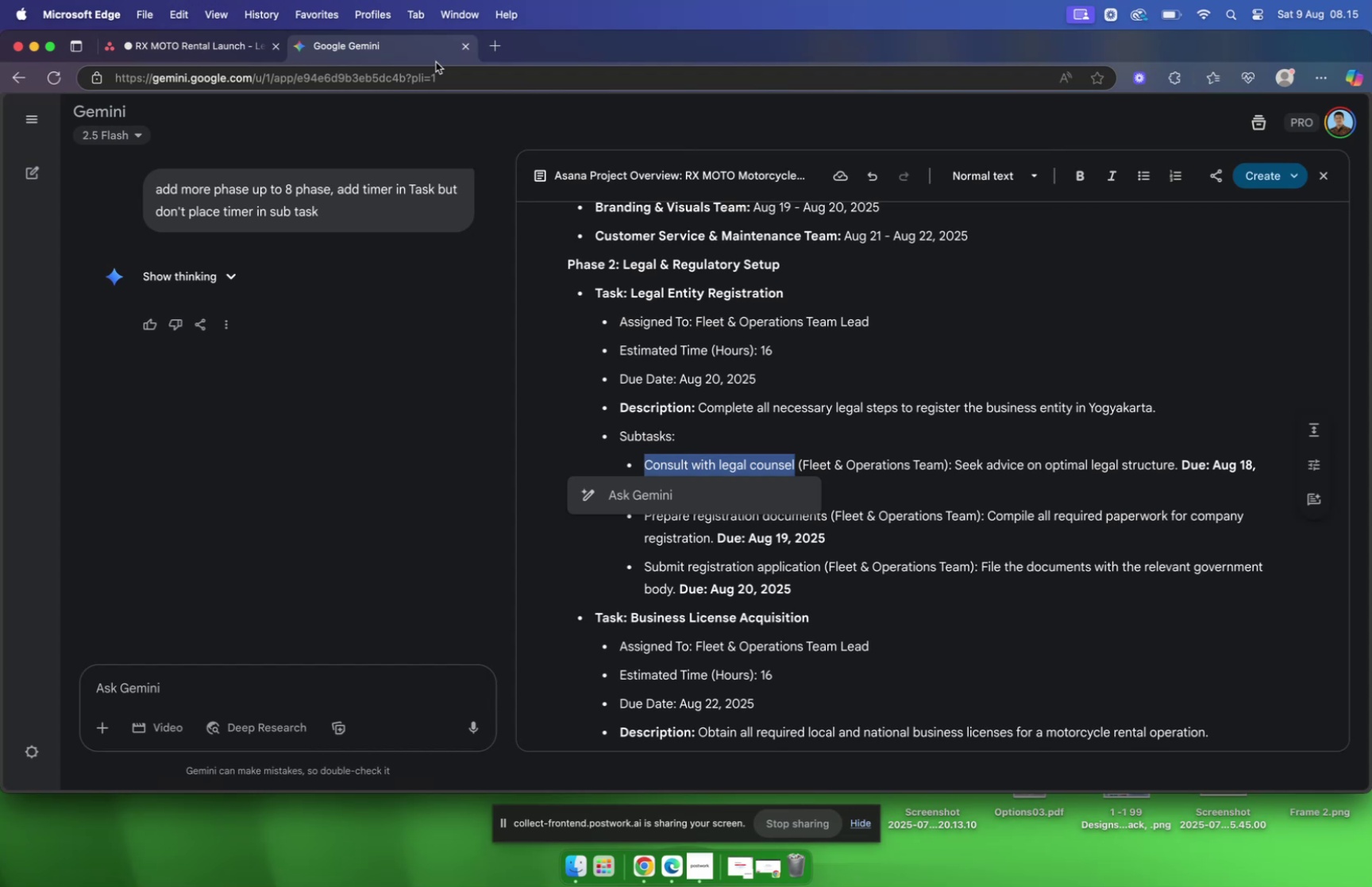 
left_click([815, 415])
 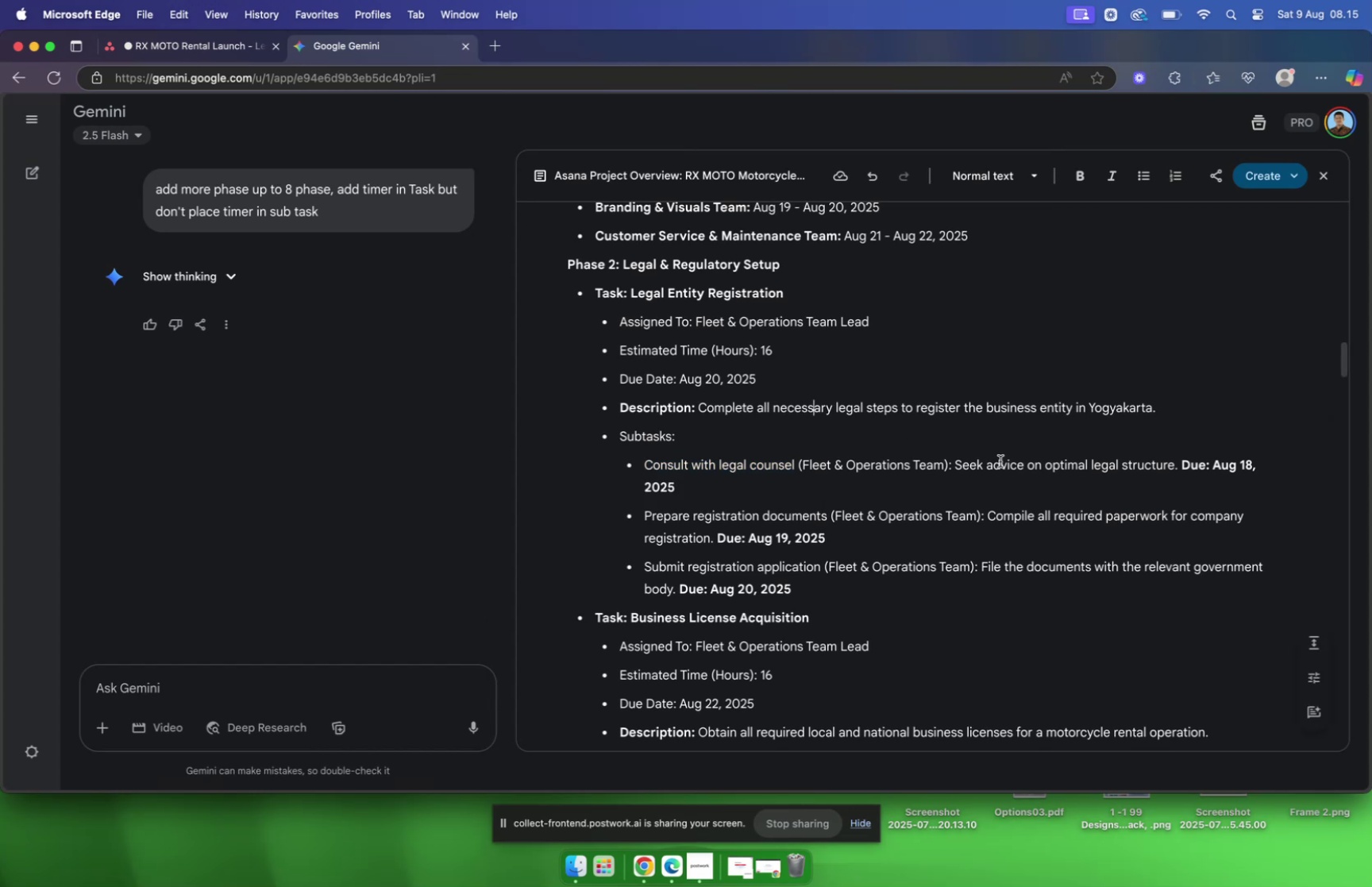 
wait(5.64)
 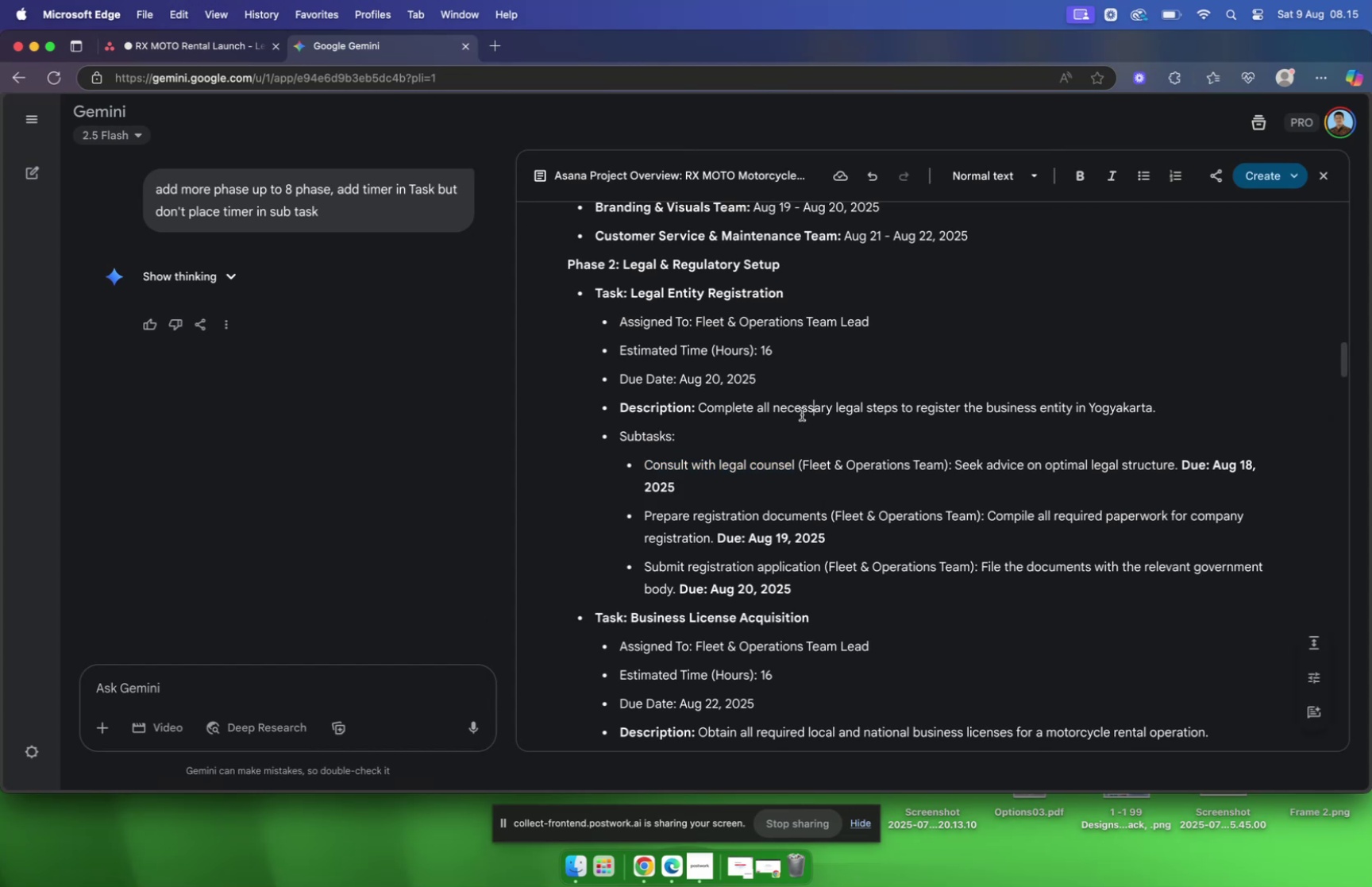 
left_click_drag(start_coordinate=[954, 462], to_coordinate=[1174, 460])
 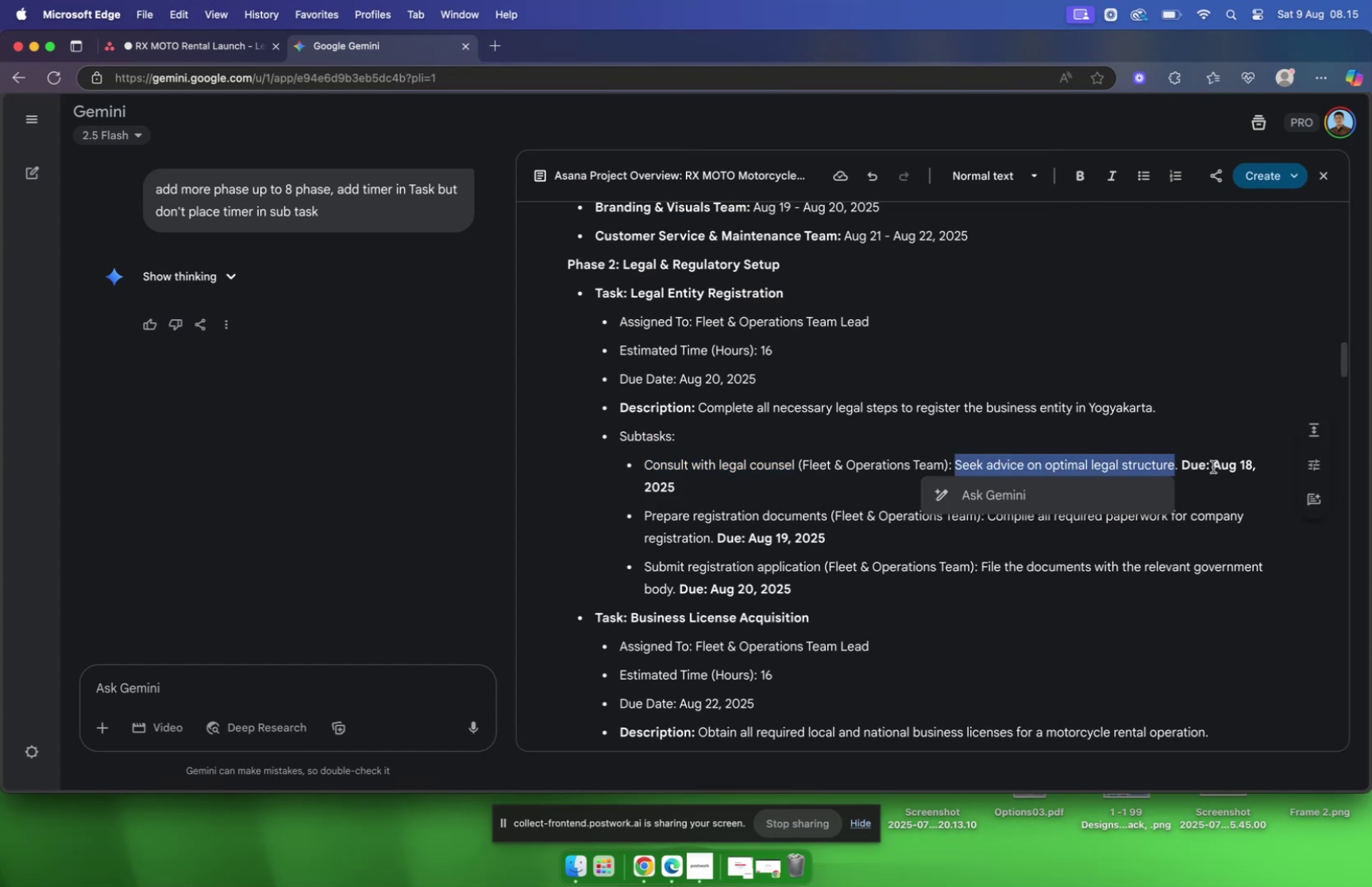 
key(Meta+C)
 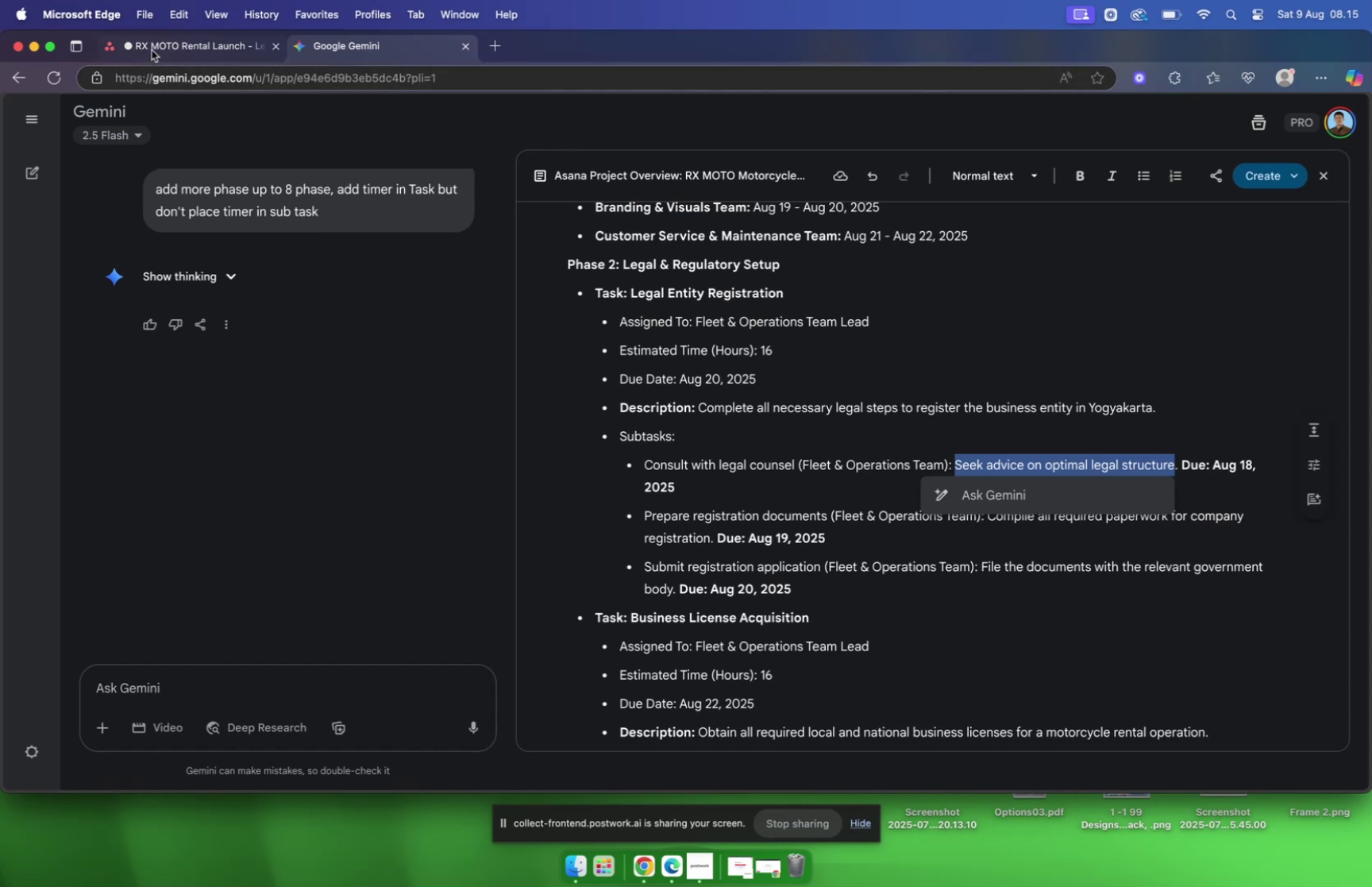 
left_click([156, 43])
 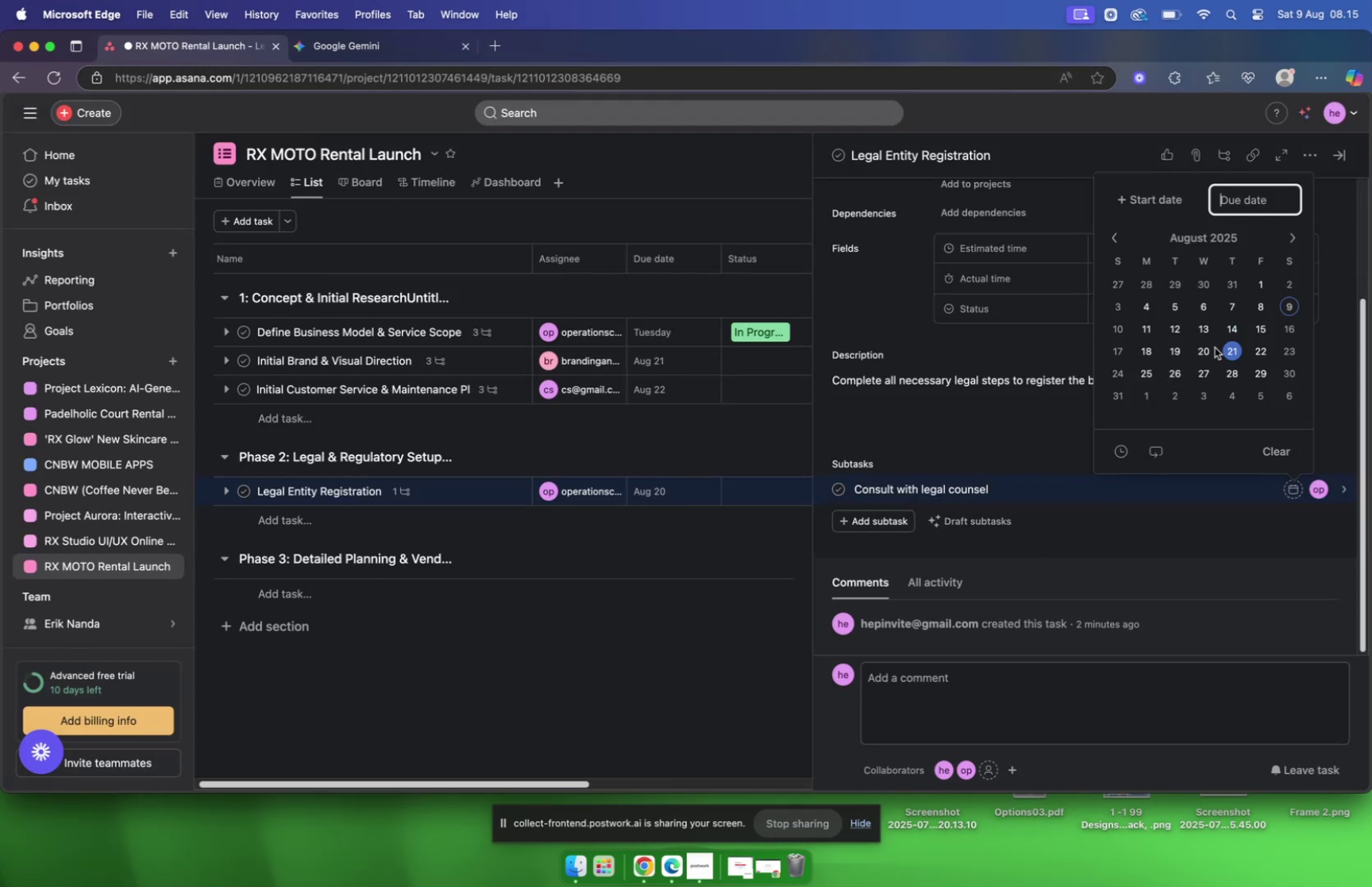 
left_click([1140, 350])
 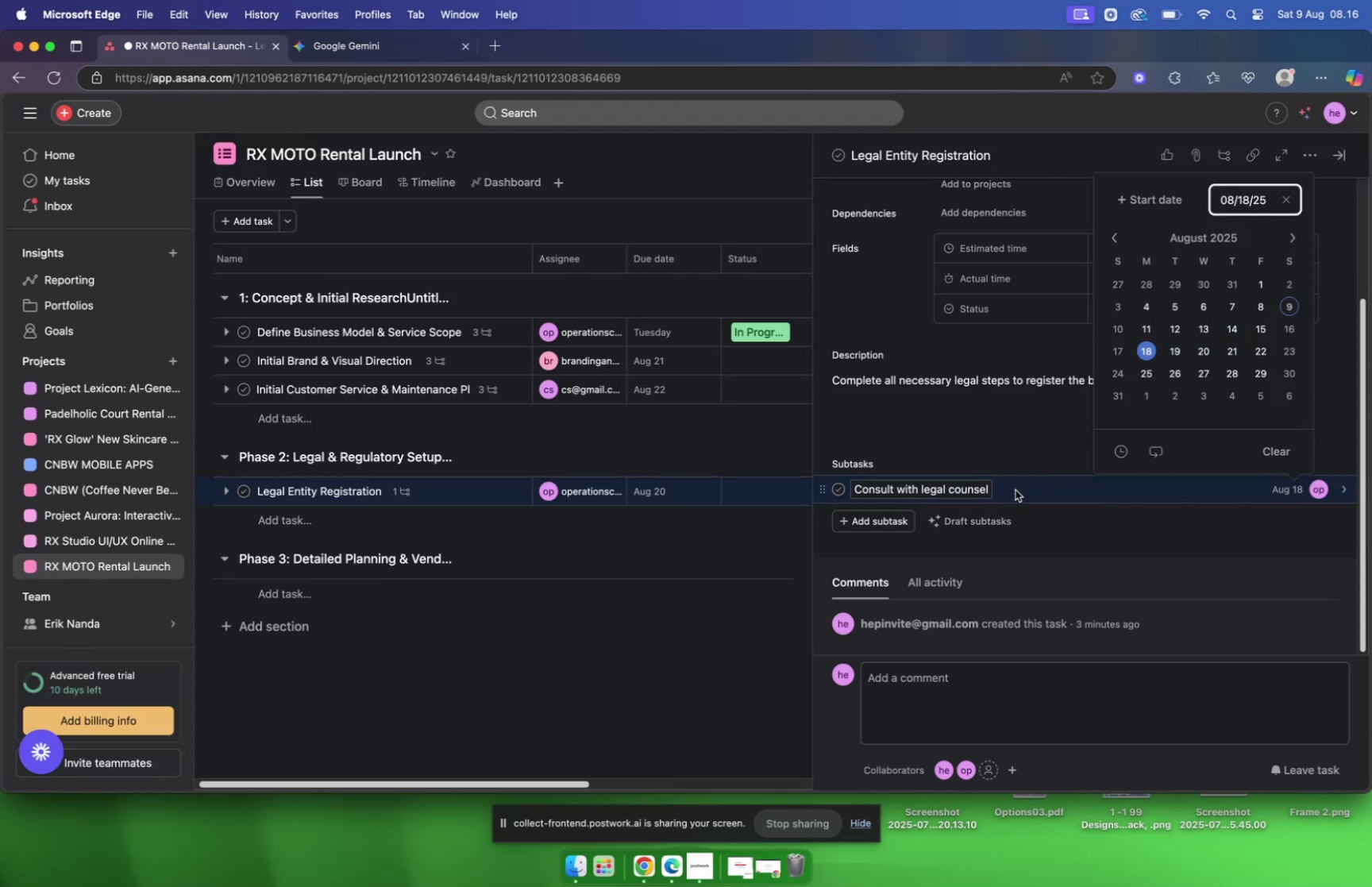 
left_click([1036, 492])
 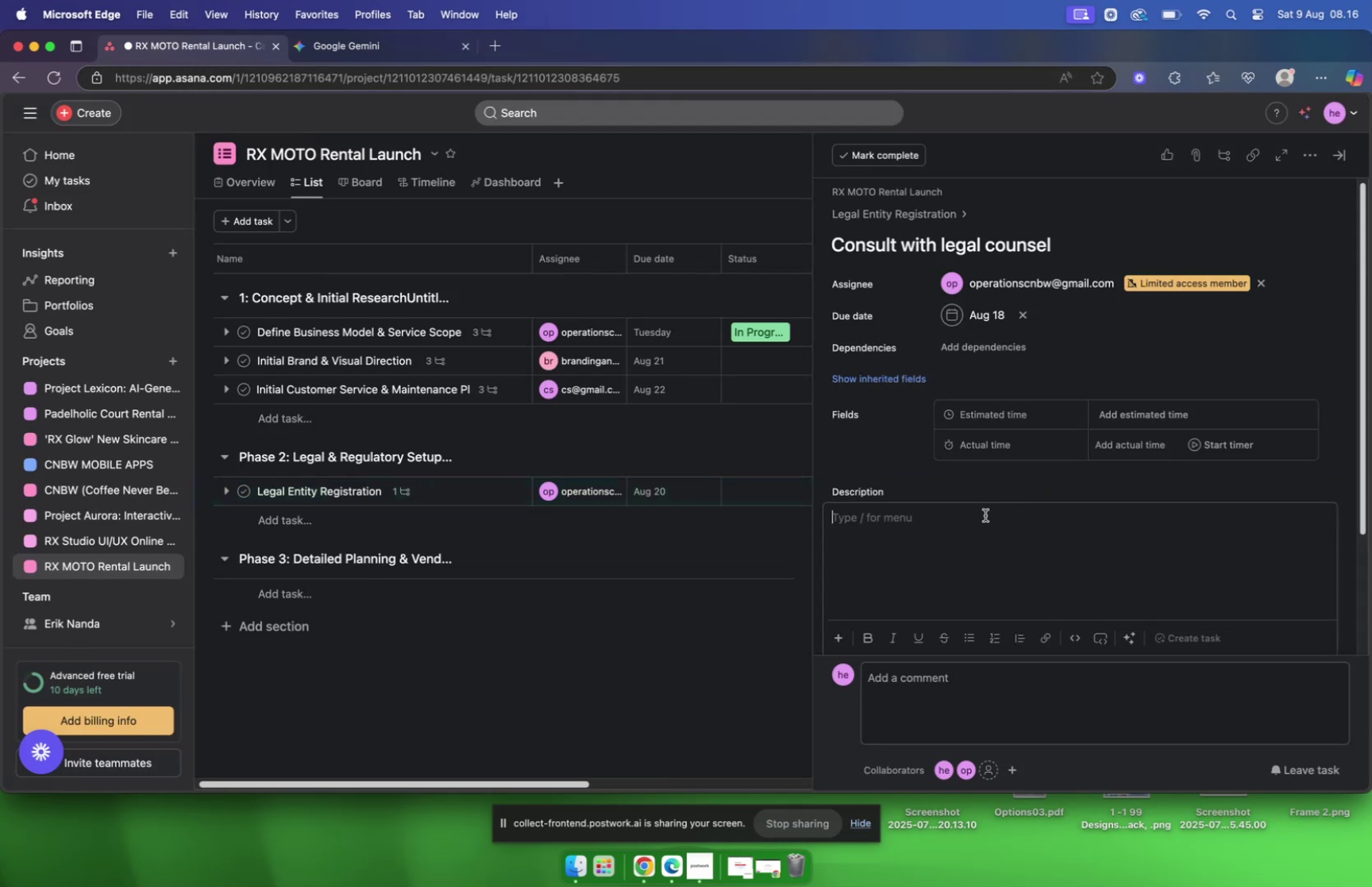 
hold_key(key=CommandLeft, duration=0.69)
 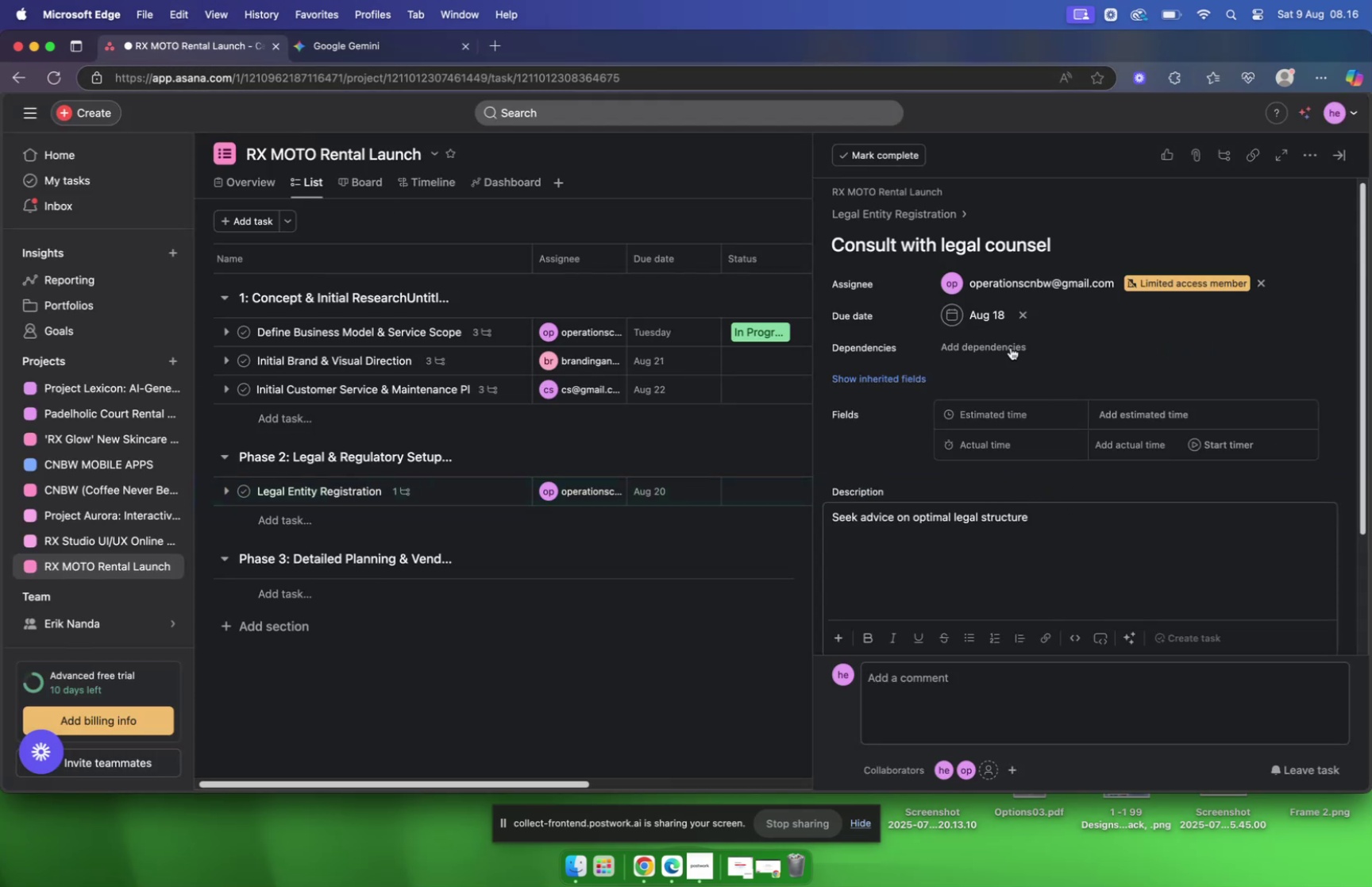 